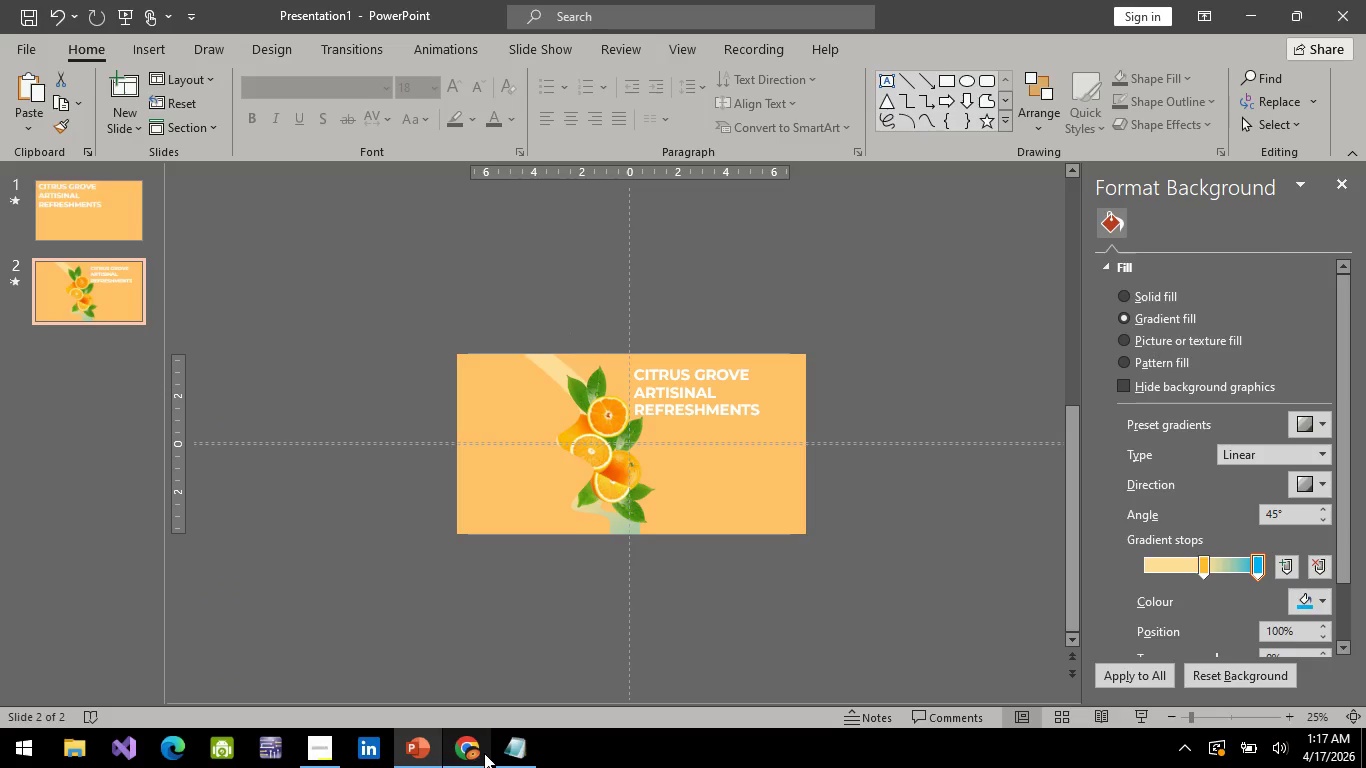 
left_click([484, 753])
 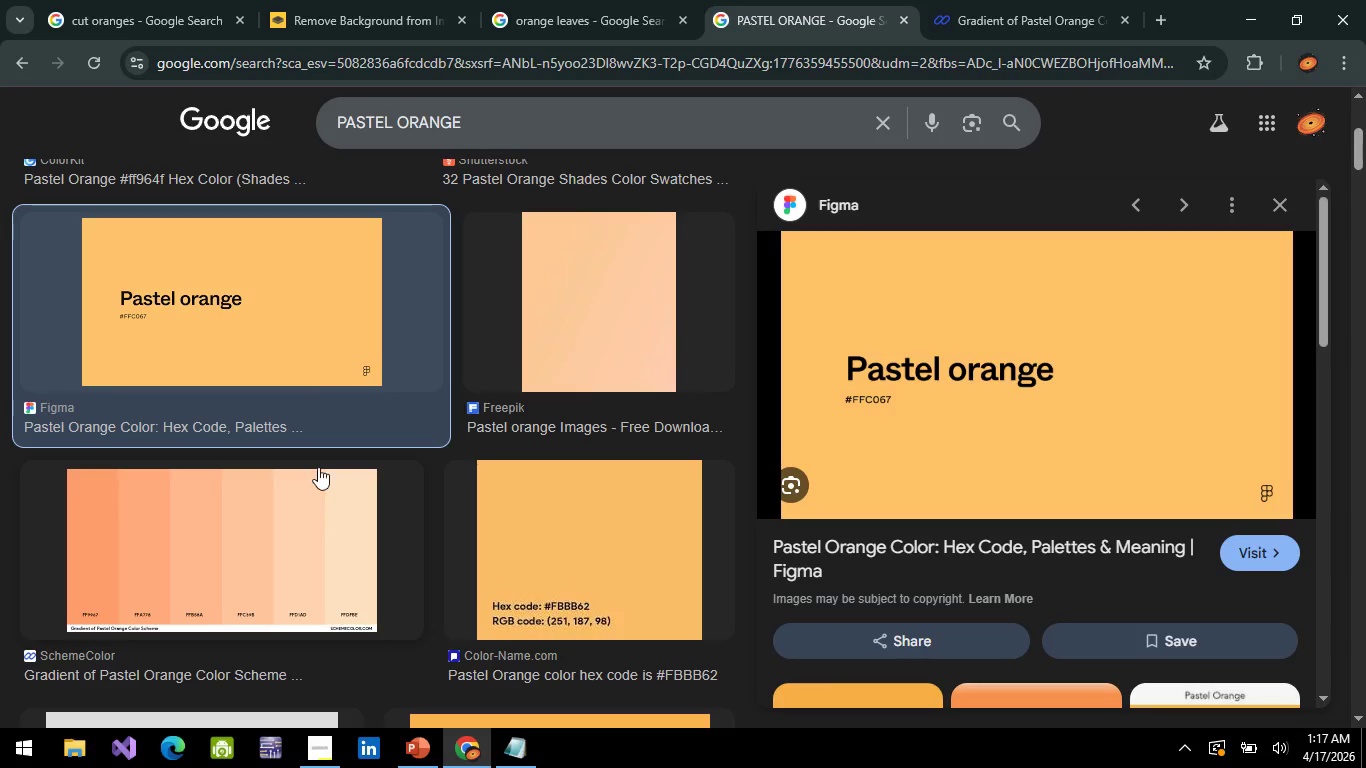 
scroll: coordinate [318, 467], scroll_direction: down, amount: 4.0
 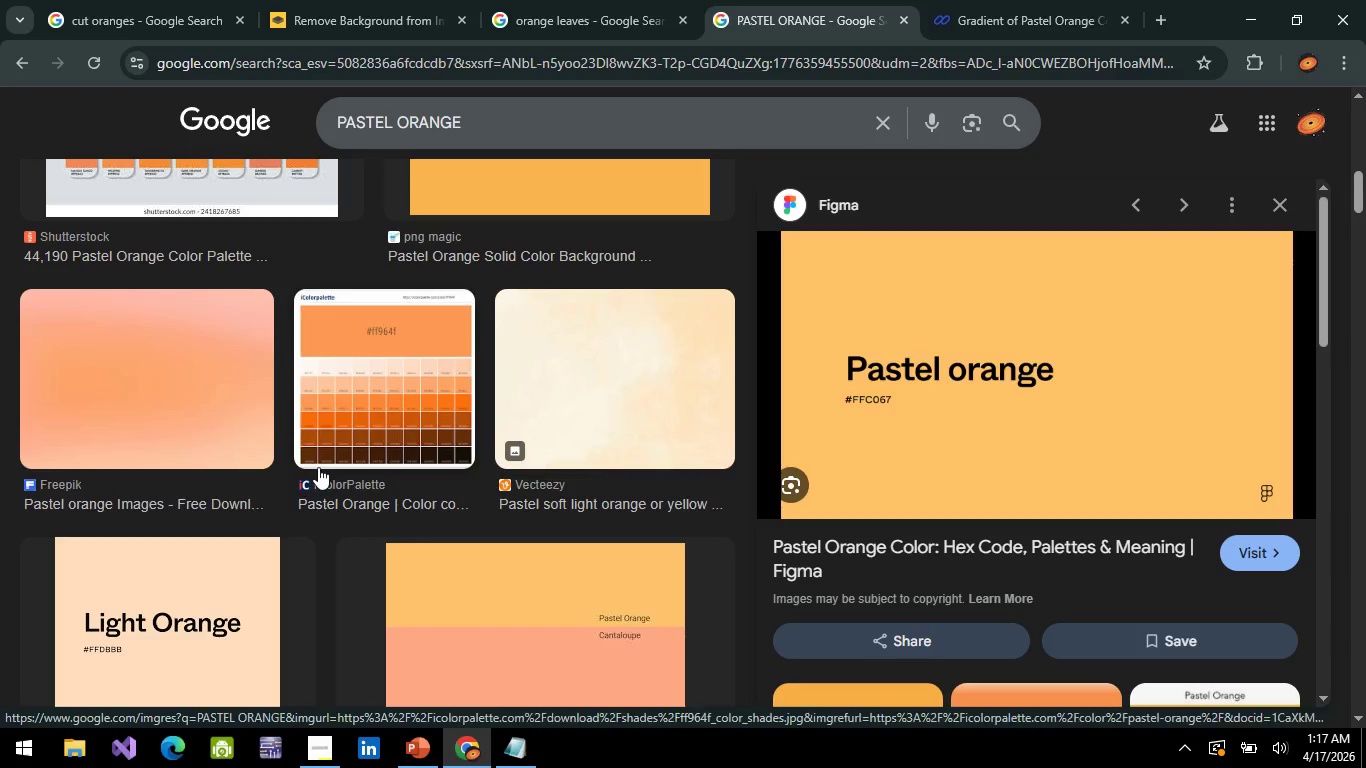 
key(Alt+AltLeft)
 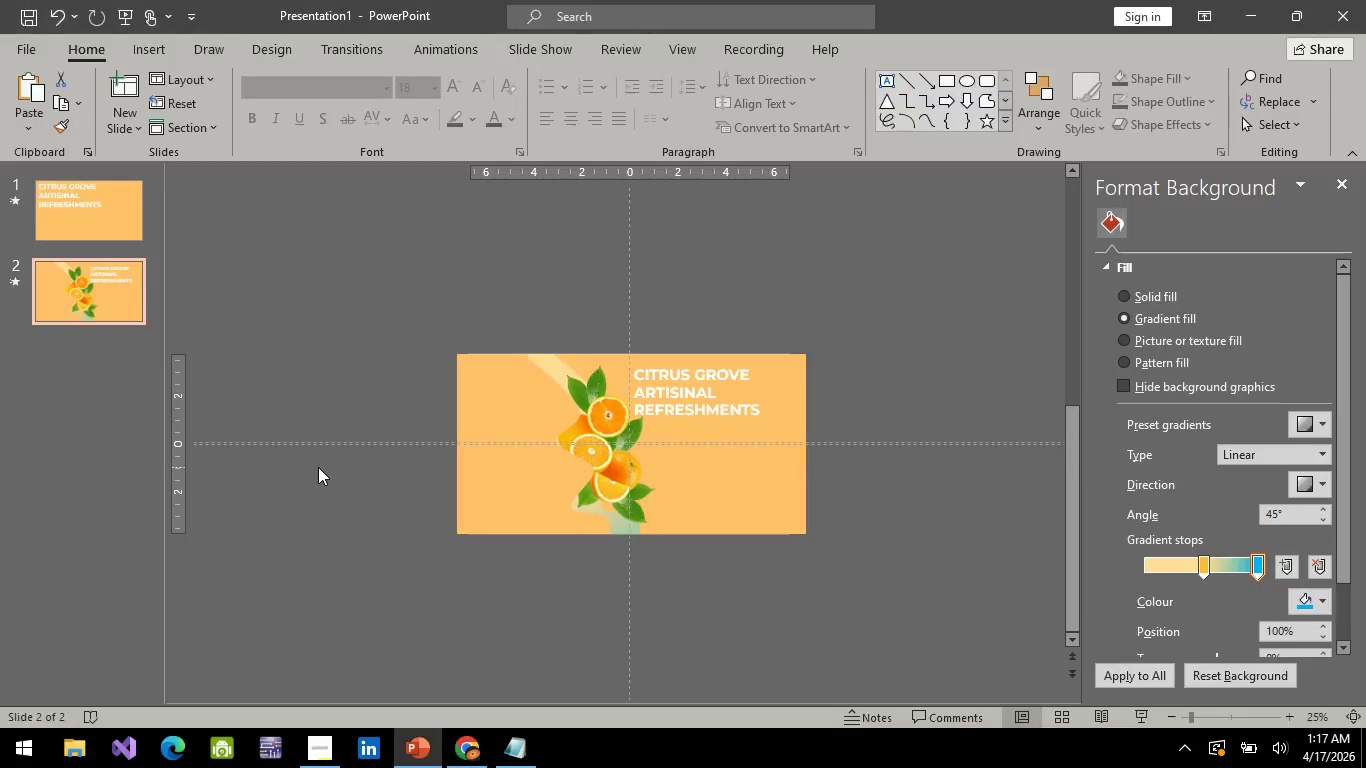 
key(Alt+Tab)
 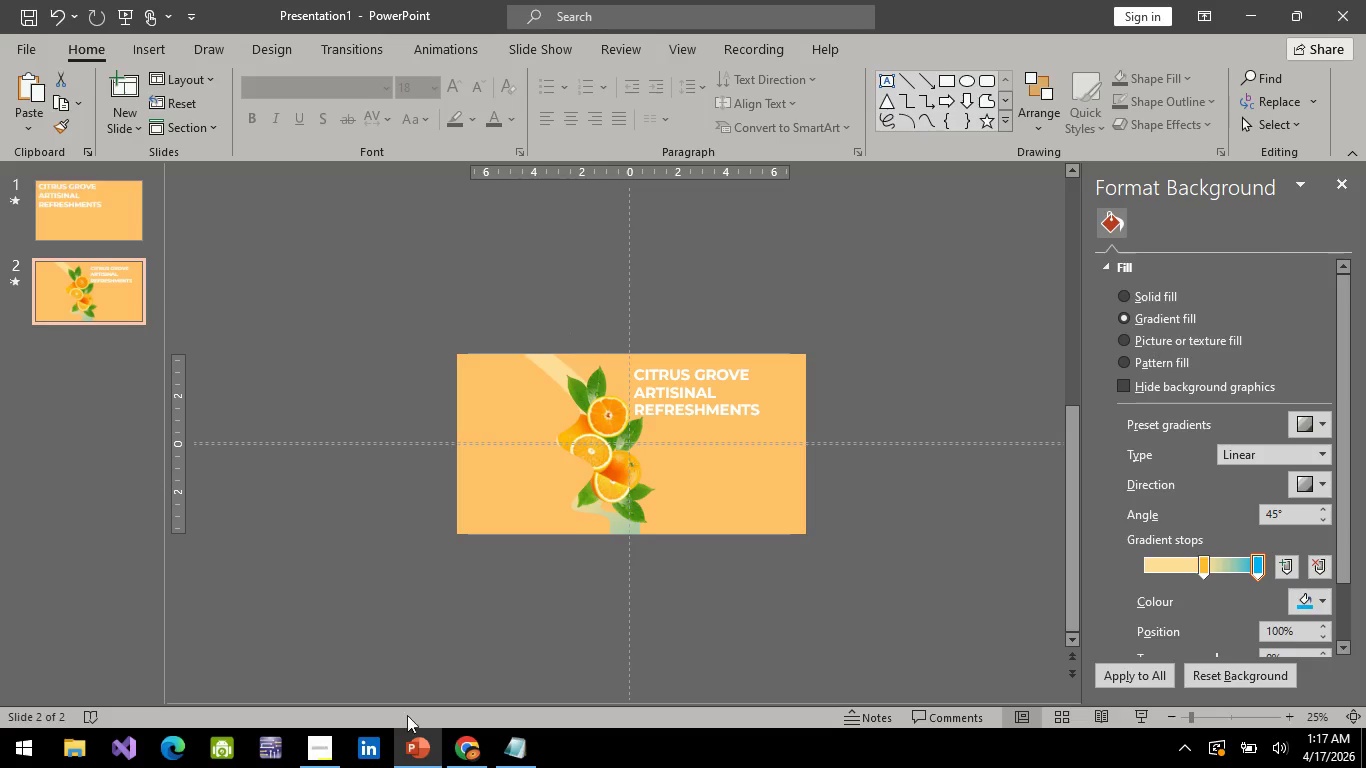 
scroll: coordinate [318, 467], scroll_direction: down, amount: 4.0
 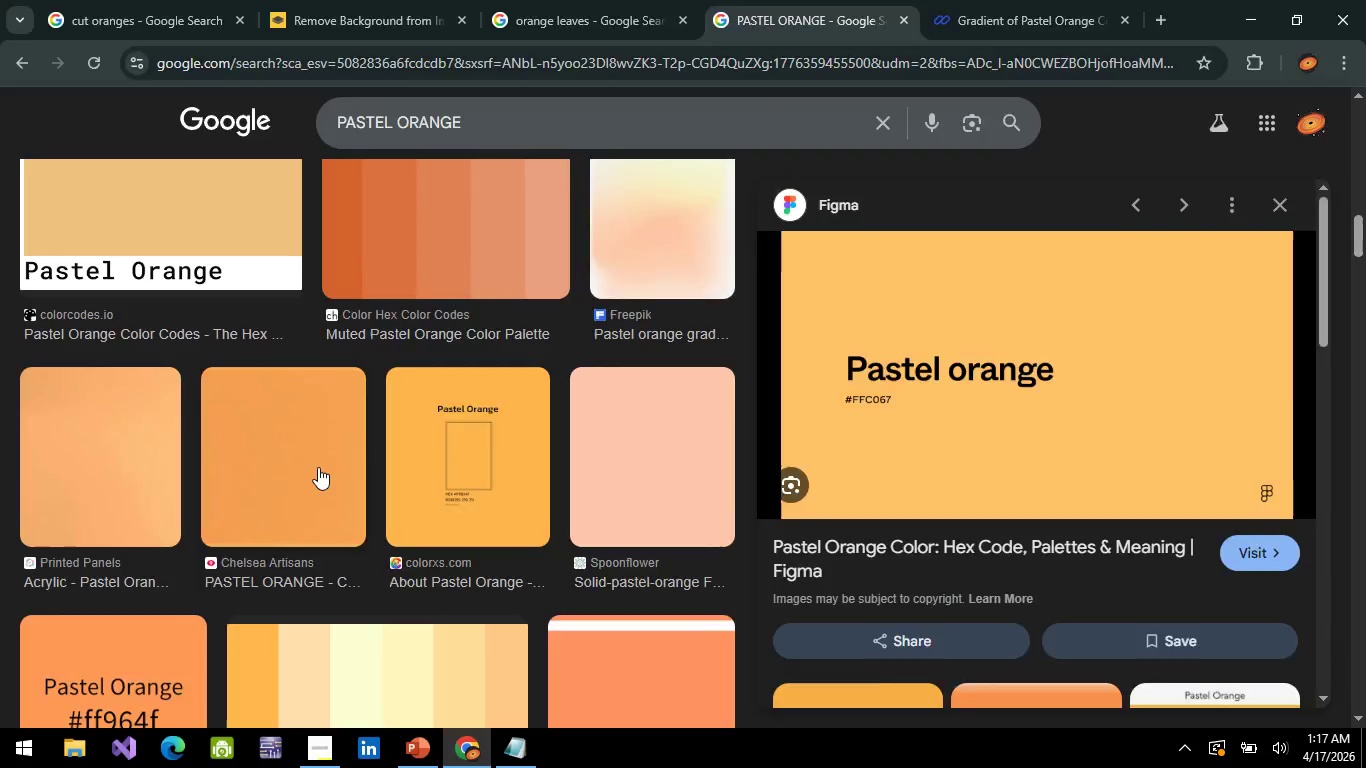 
left_click([472, 744])
 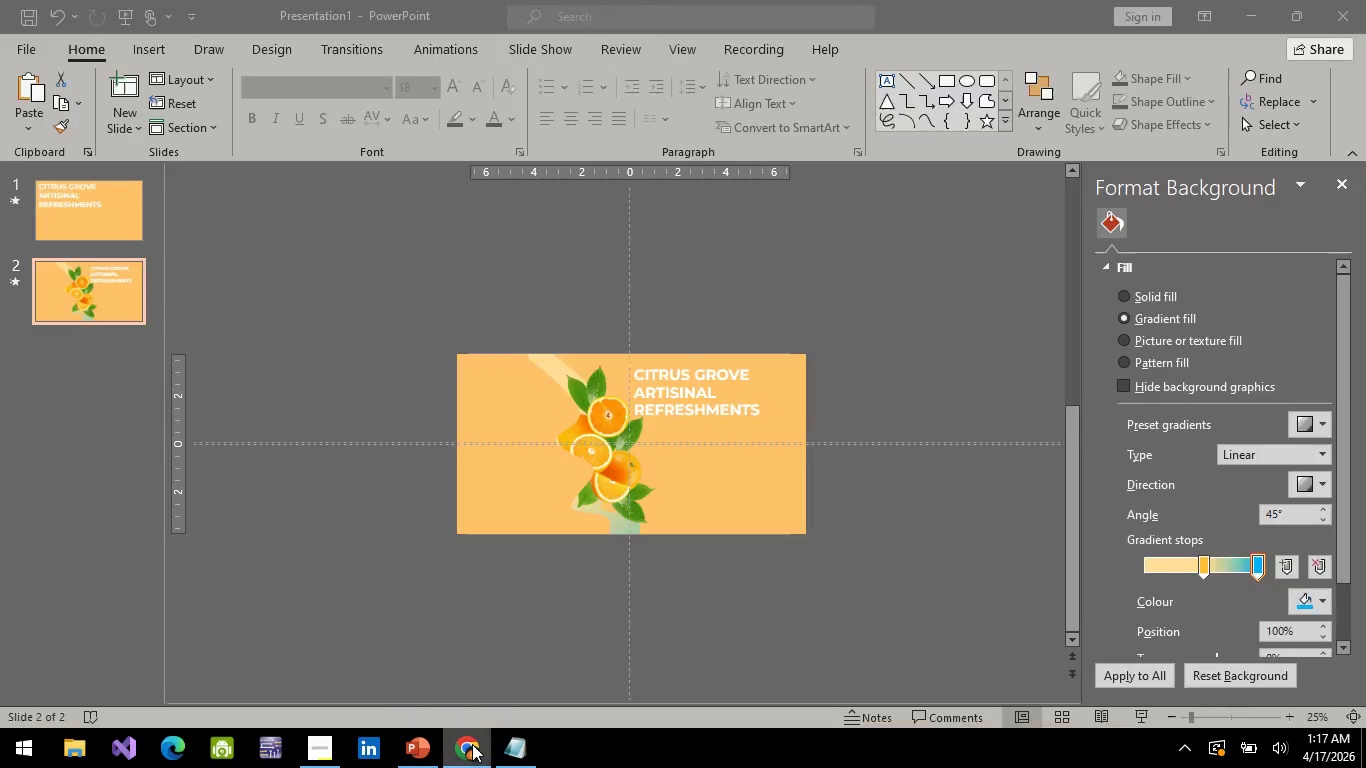 
left_click([472, 744])
 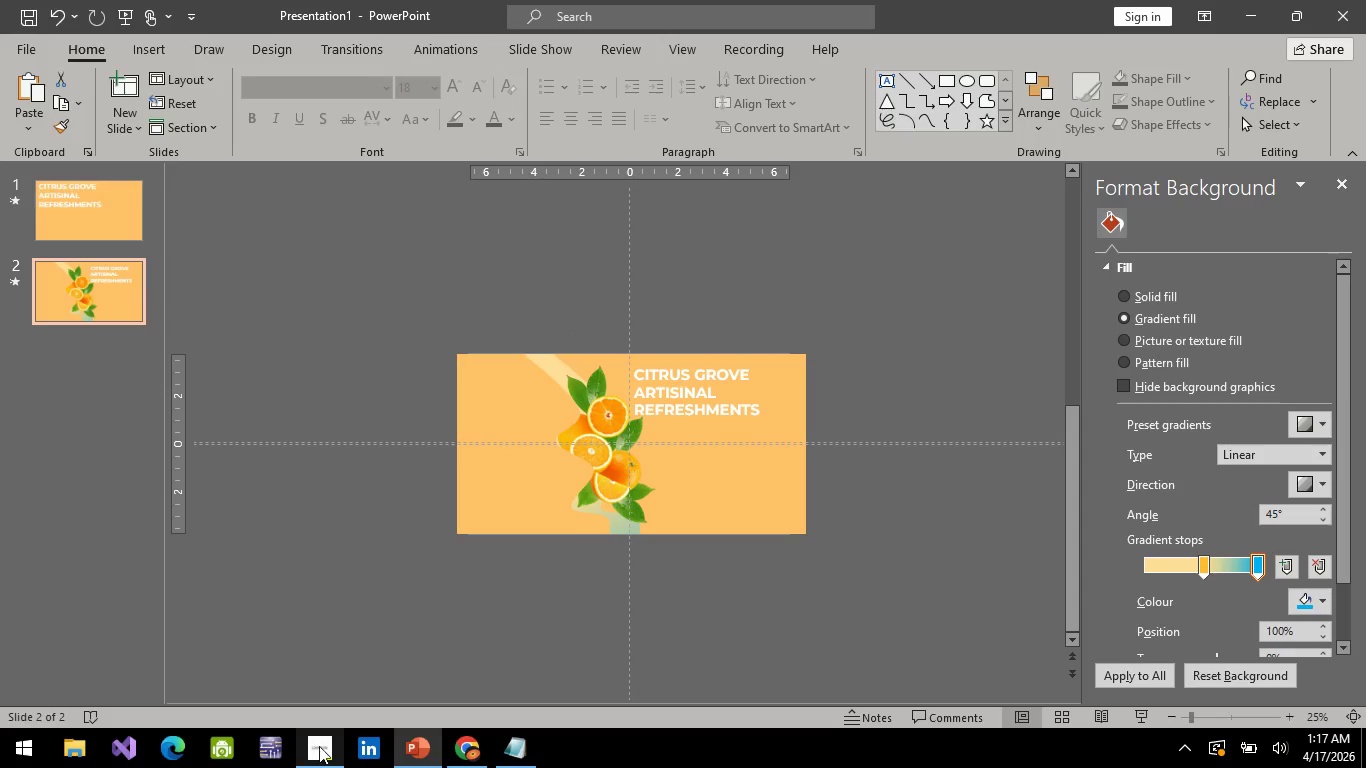 
left_click([319, 746])